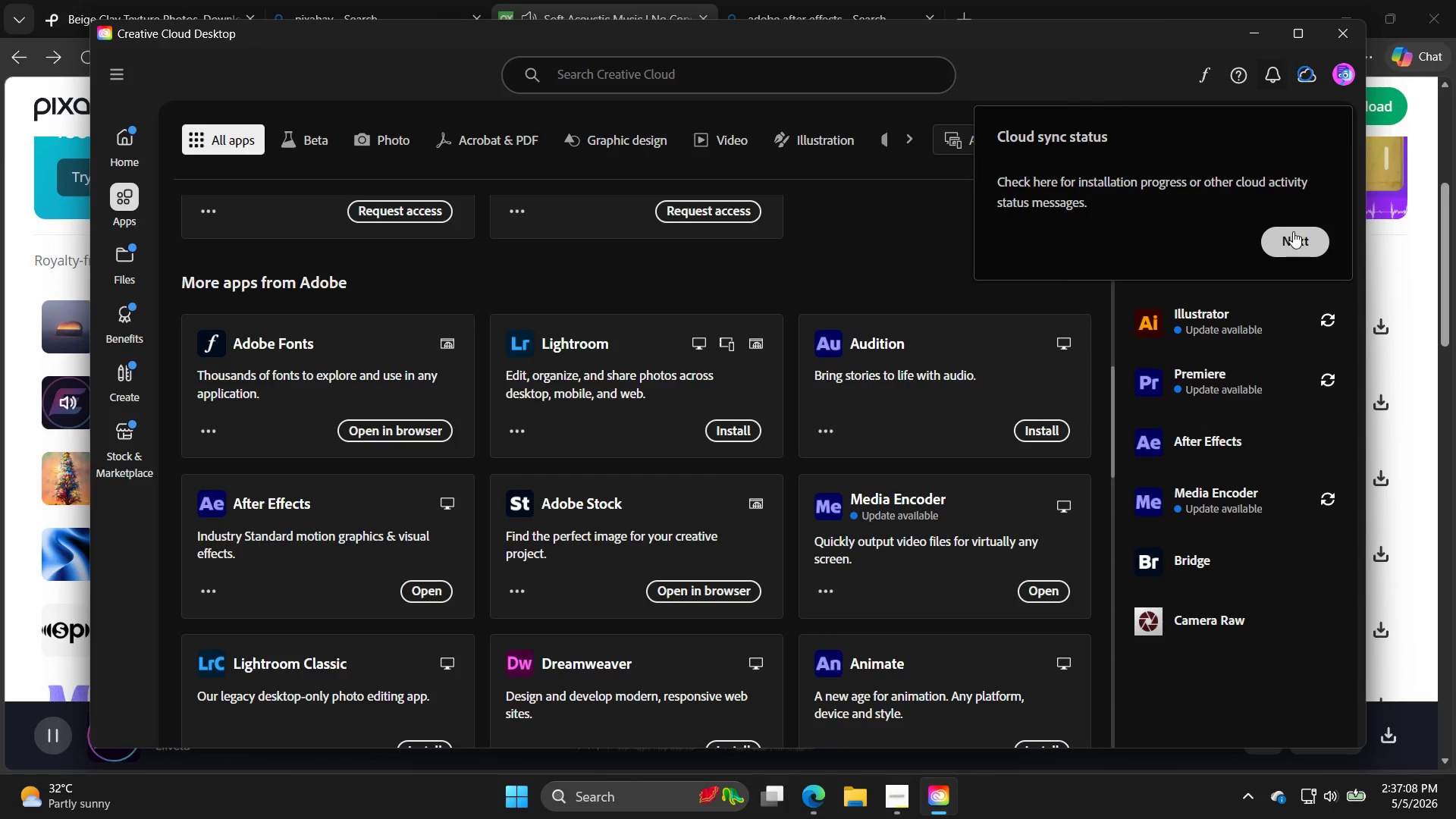 
left_click([1293, 237])
 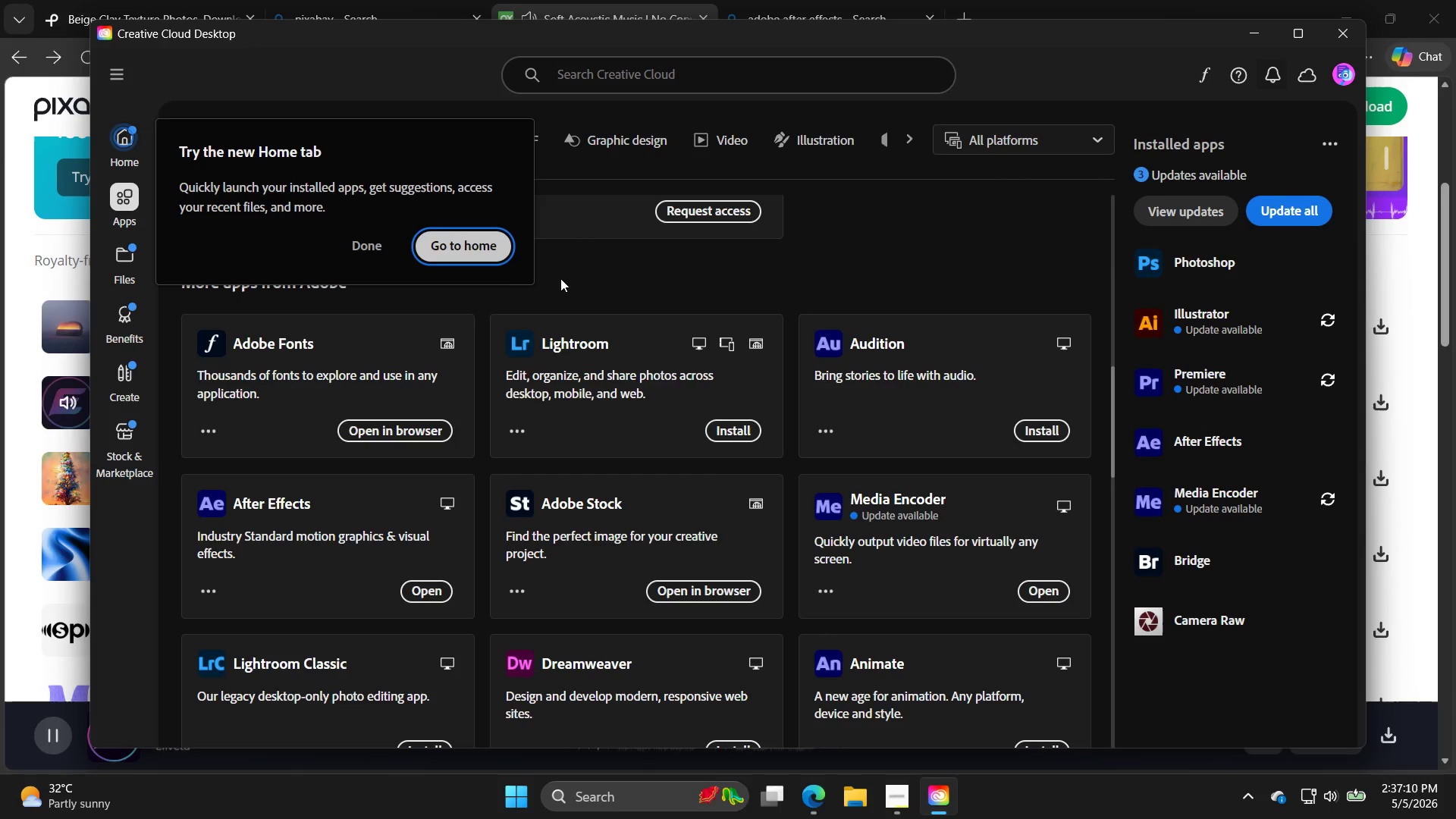 
left_click([362, 246])
 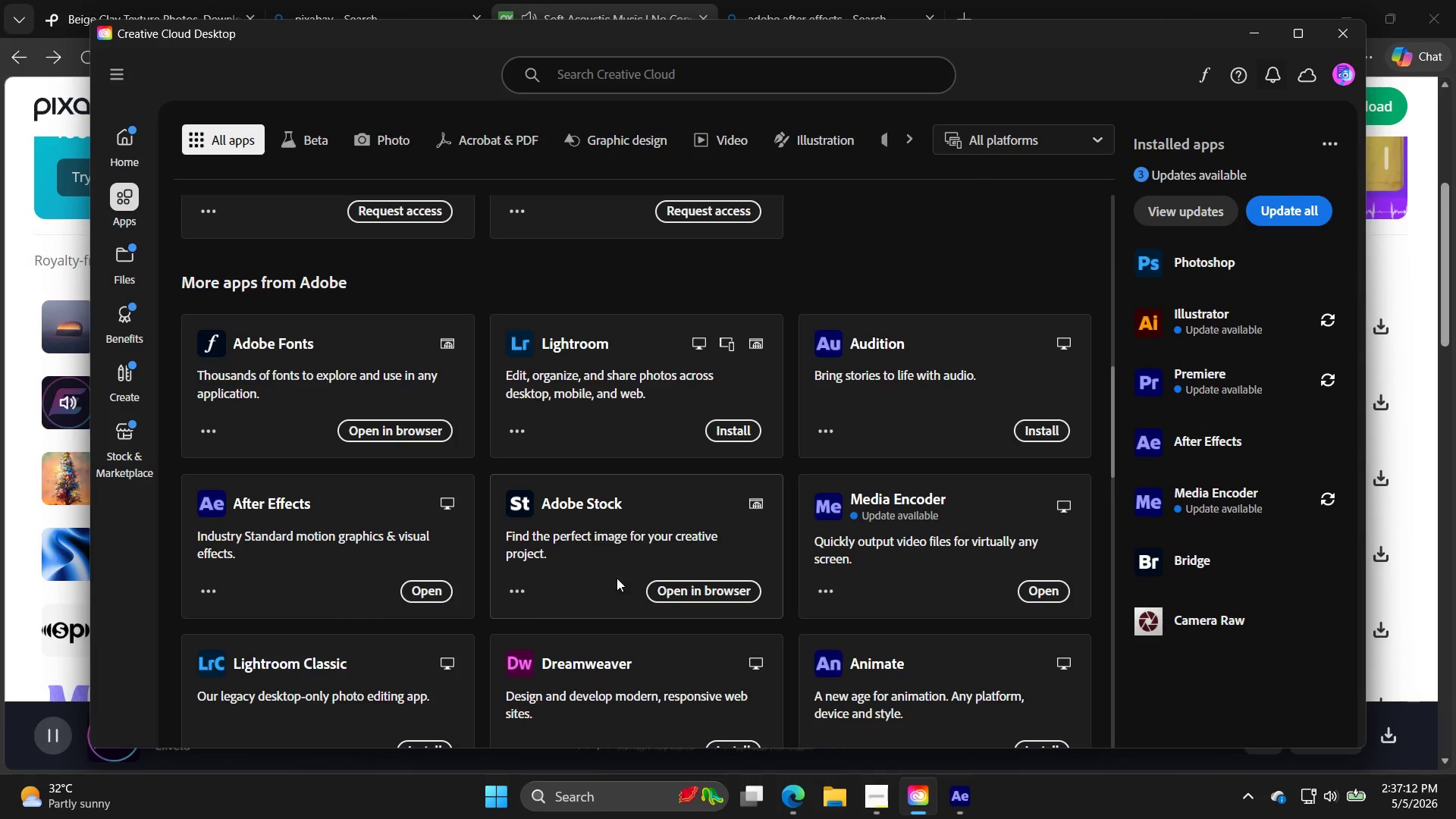 
mouse_move([946, 797])
 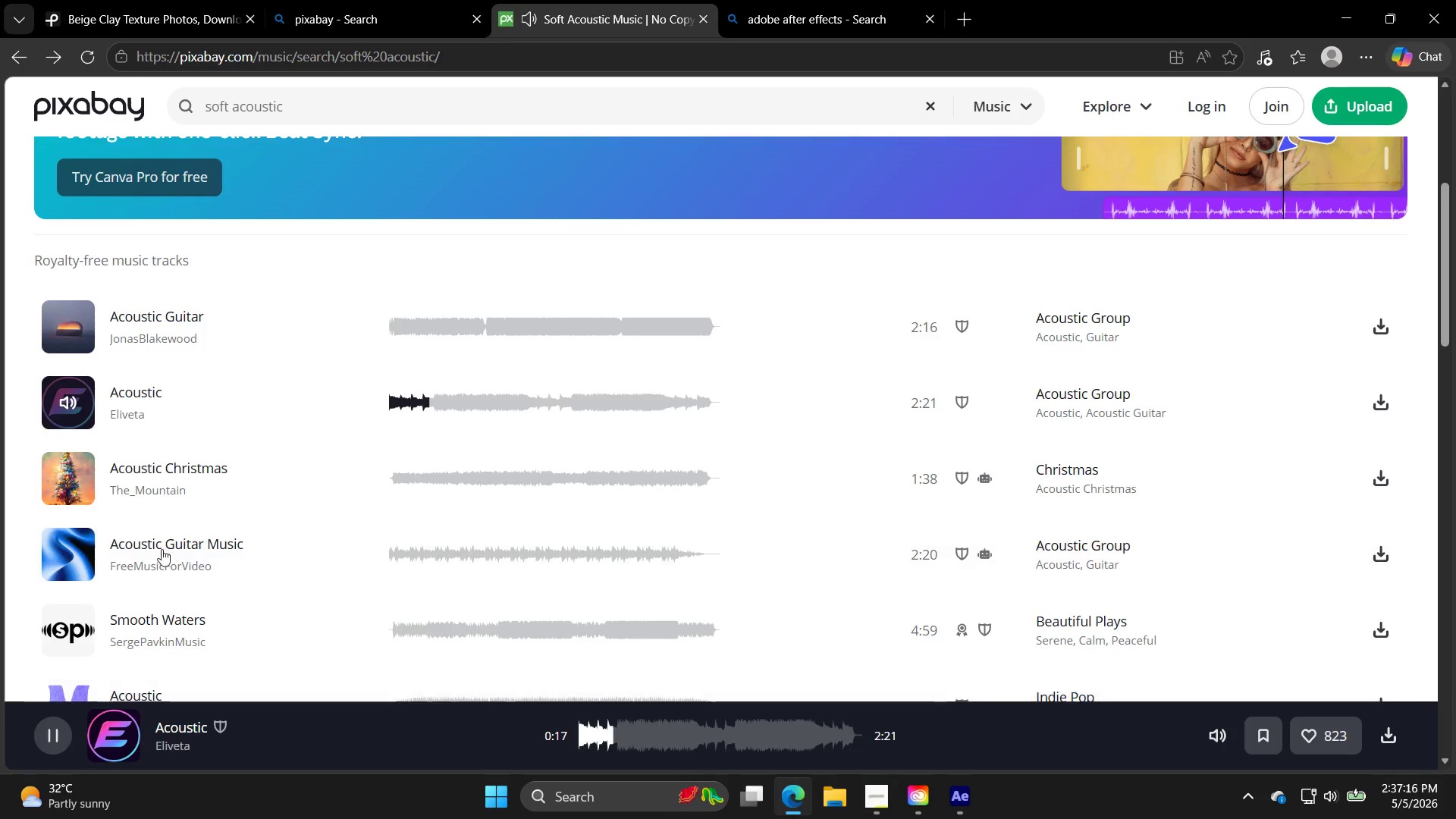 
left_click([57, 631])
 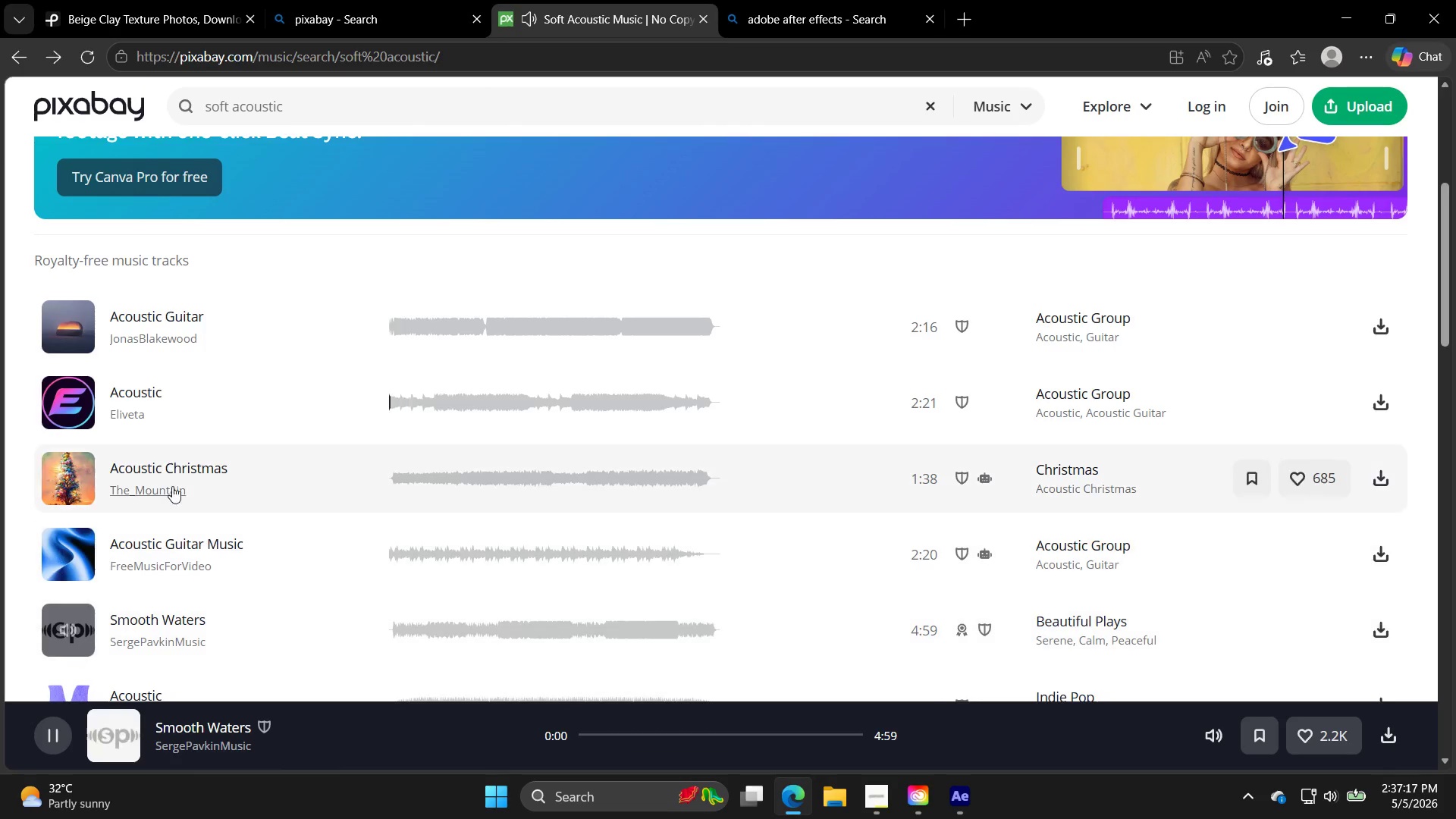 
scroll: coordinate [172, 486], scroll_direction: down, amount: 3.0
 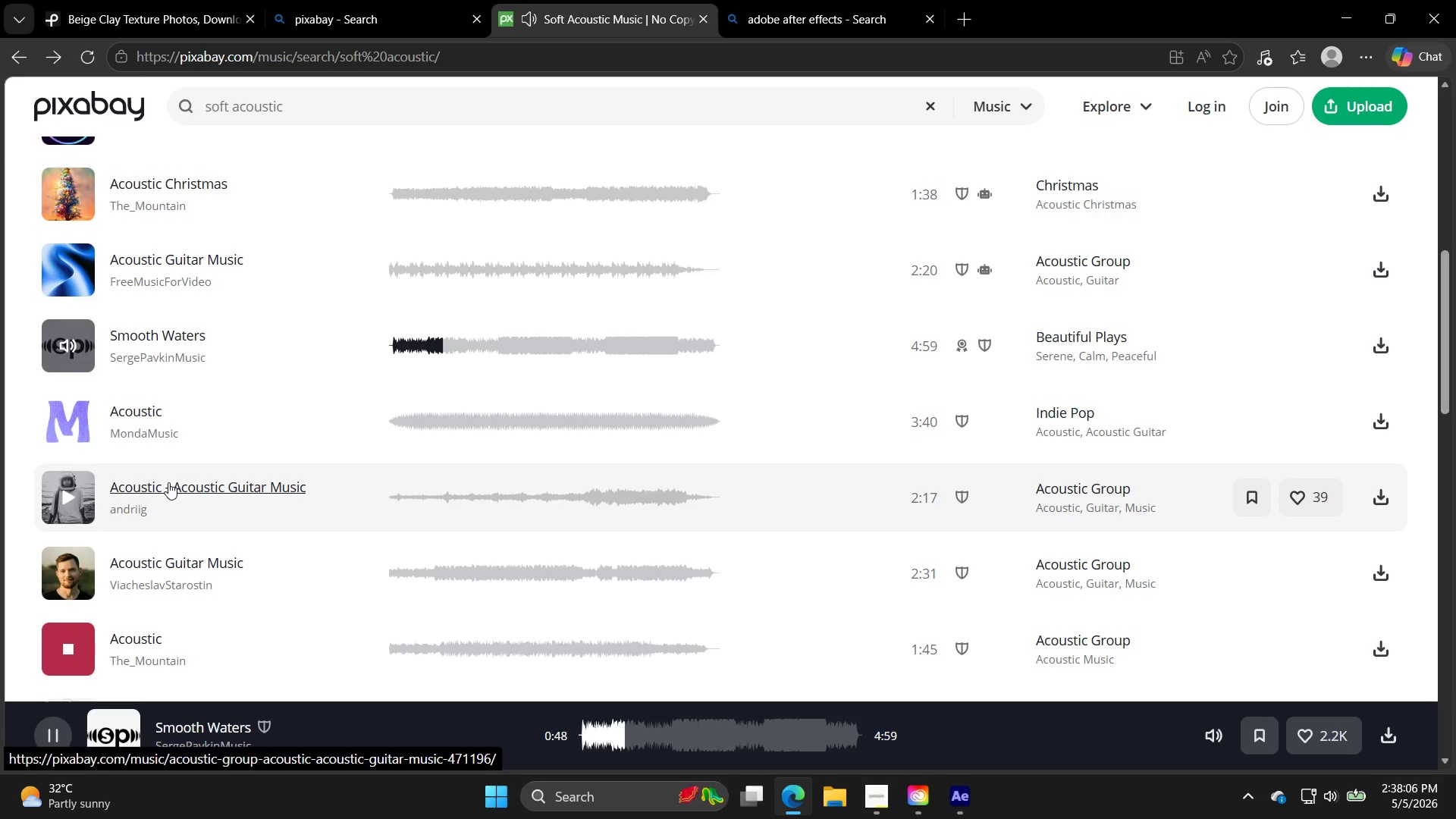 
wait(53.09)
 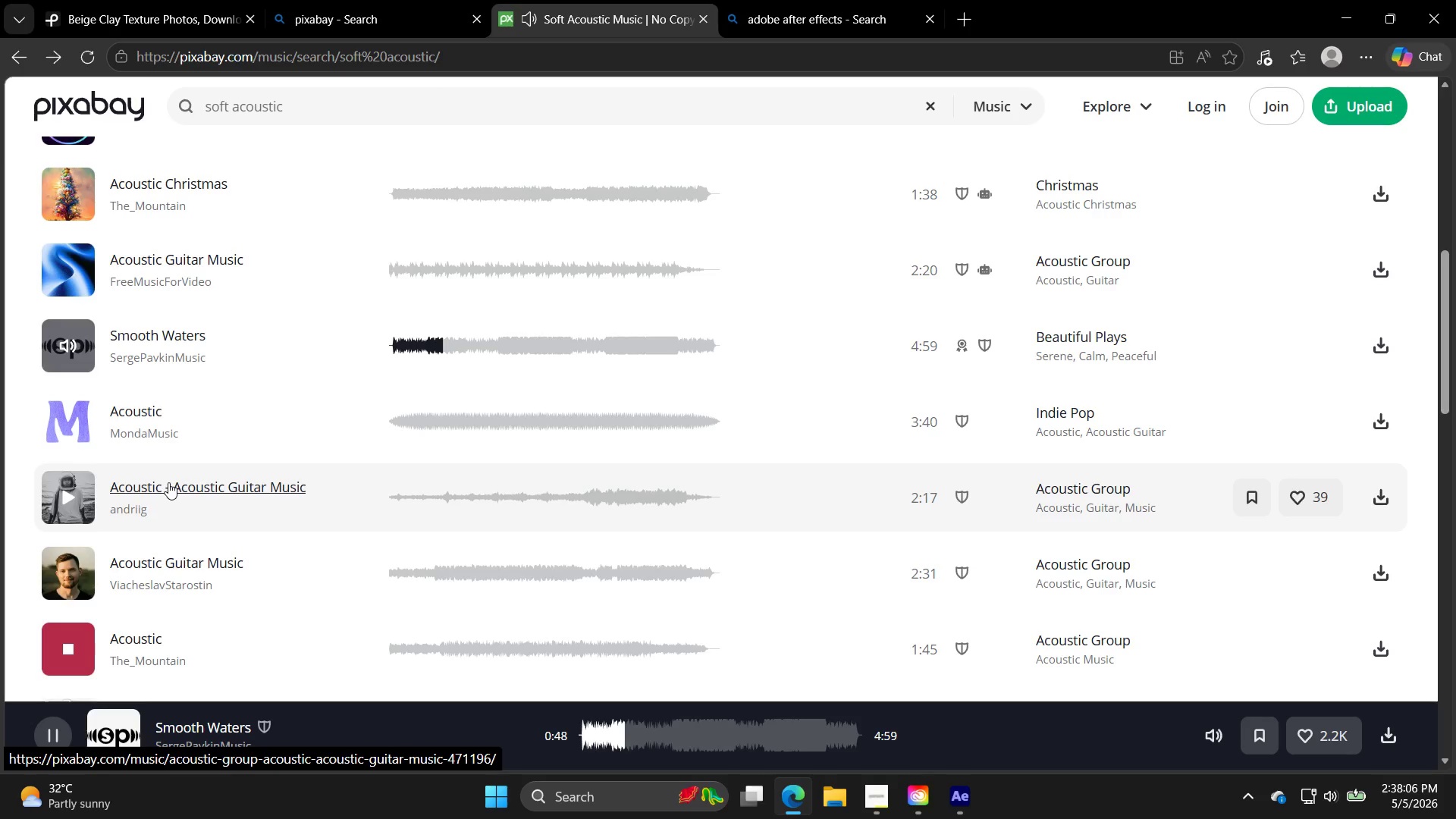 
left_click([64, 507])
 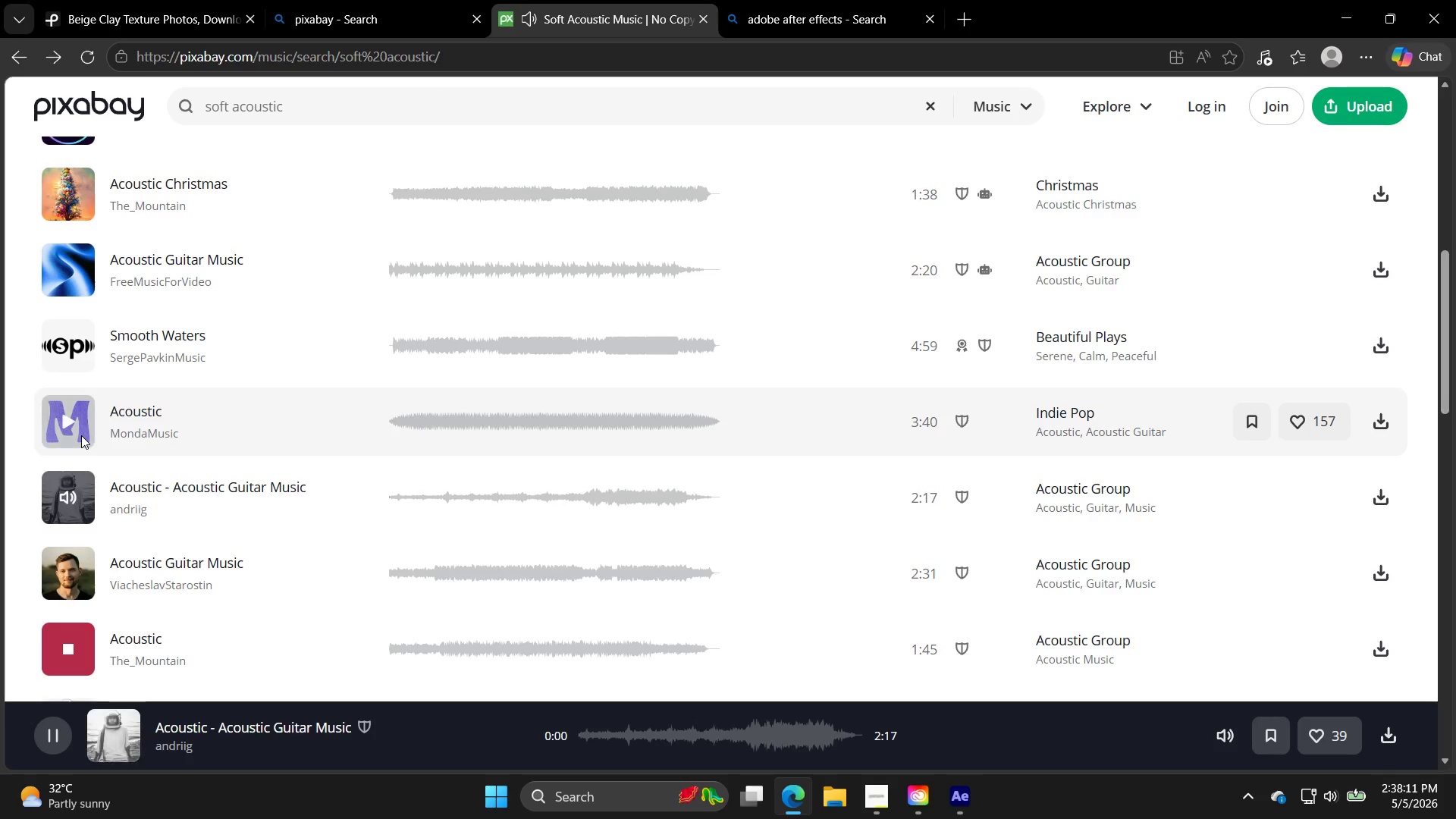 
left_click([81, 435])
 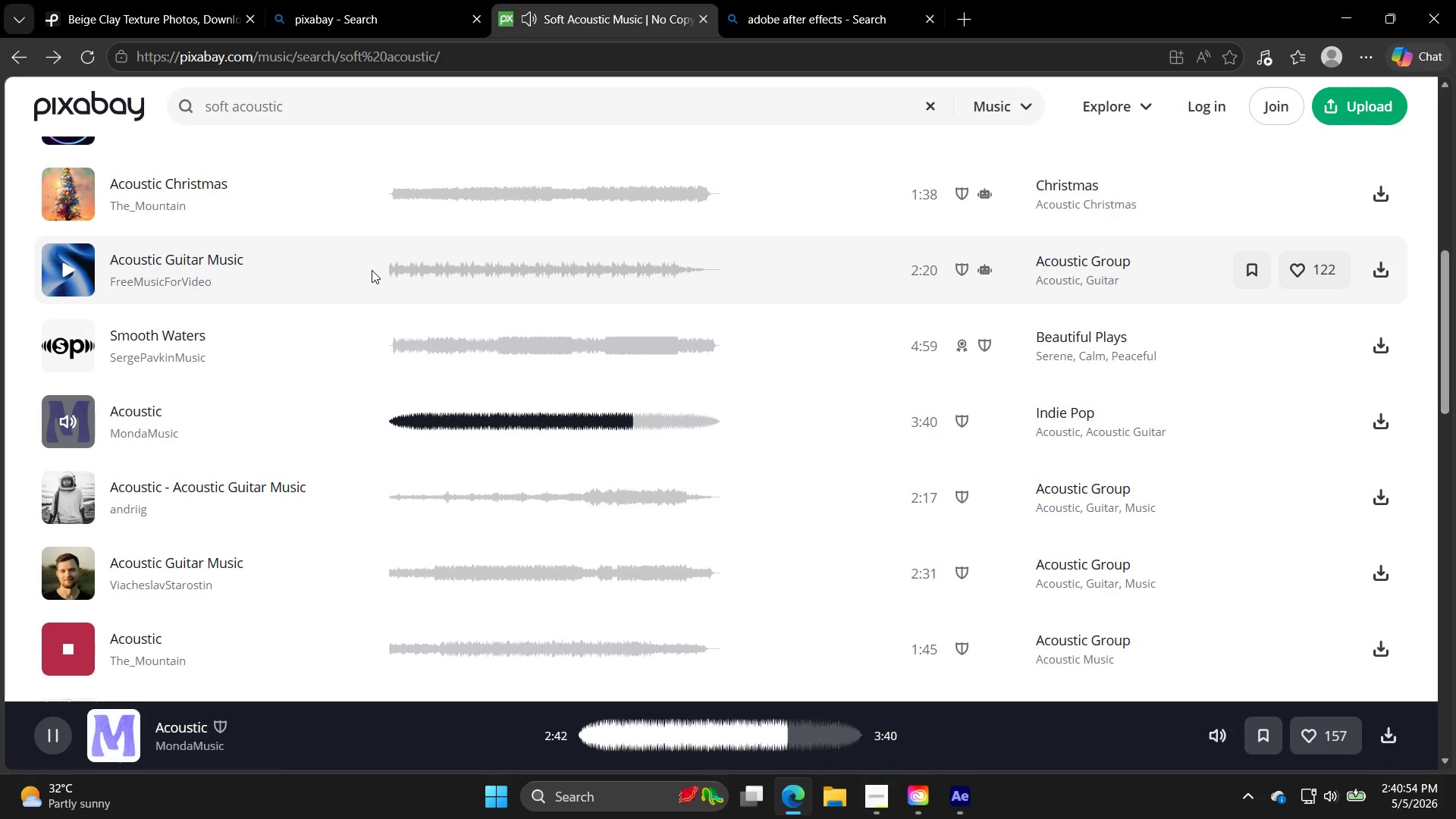 
wait(167.75)
 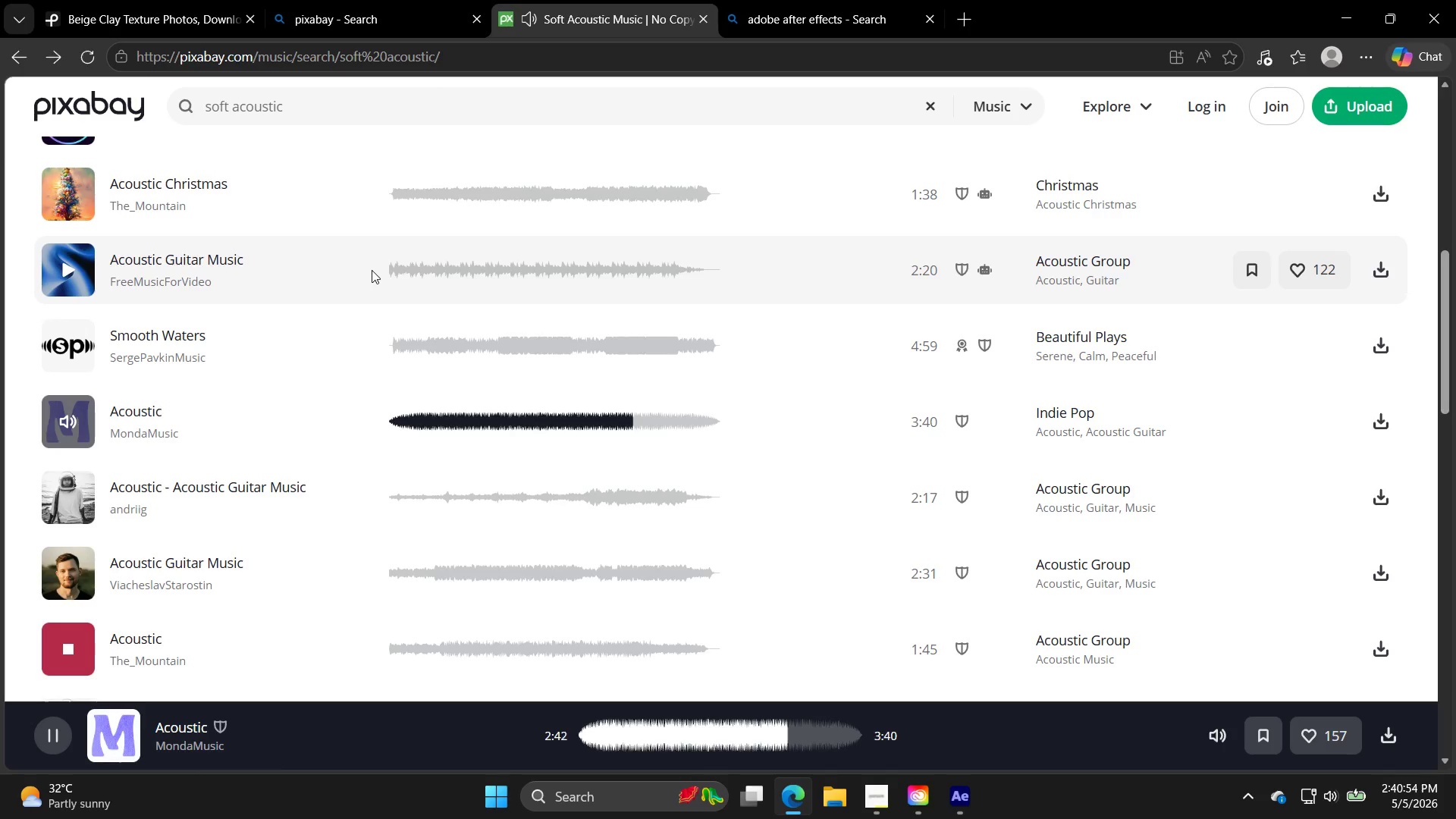 
scroll: coordinate [383, 328], scroll_direction: down, amount: 1.0
 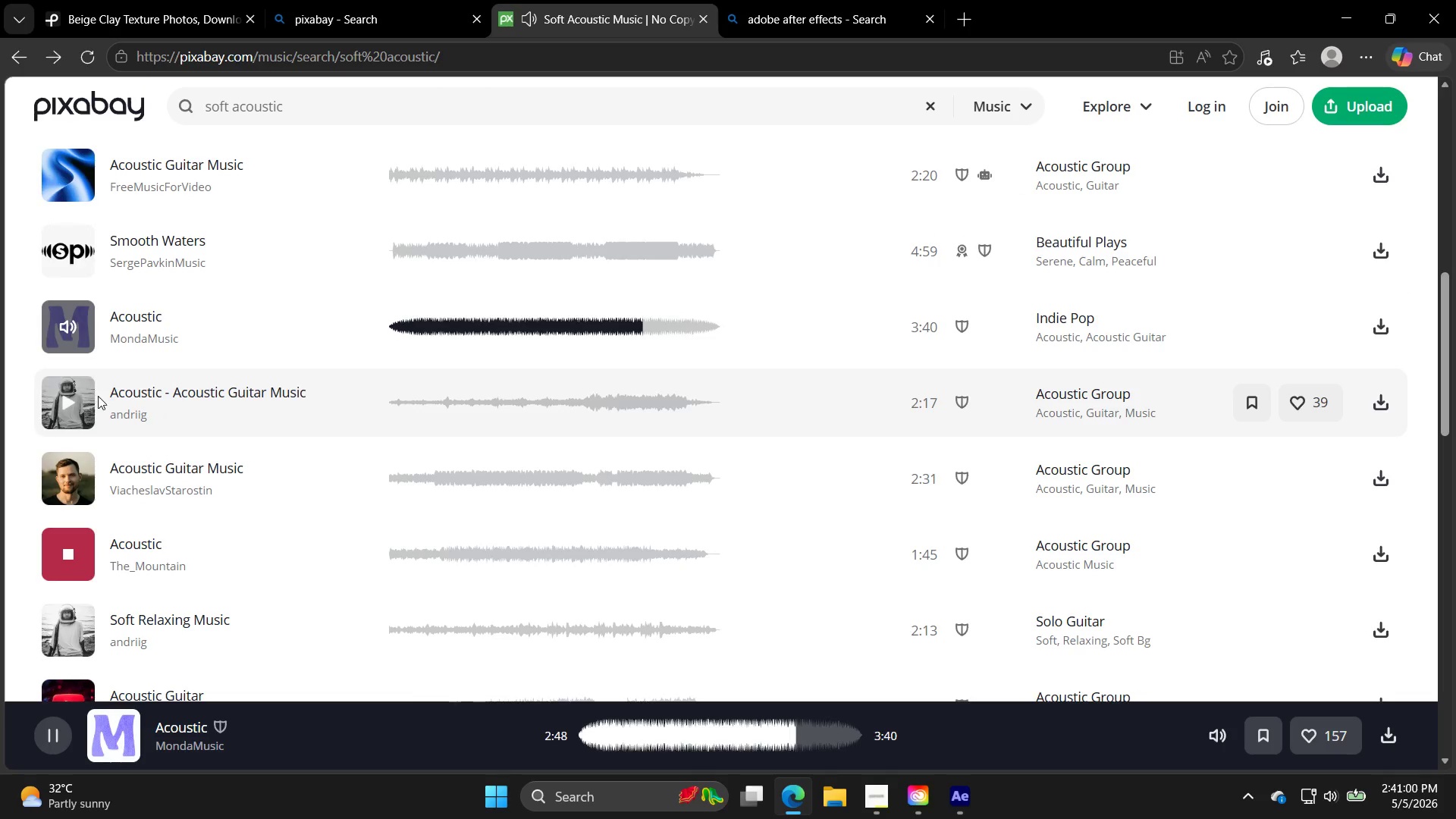 
left_click([74, 397])
 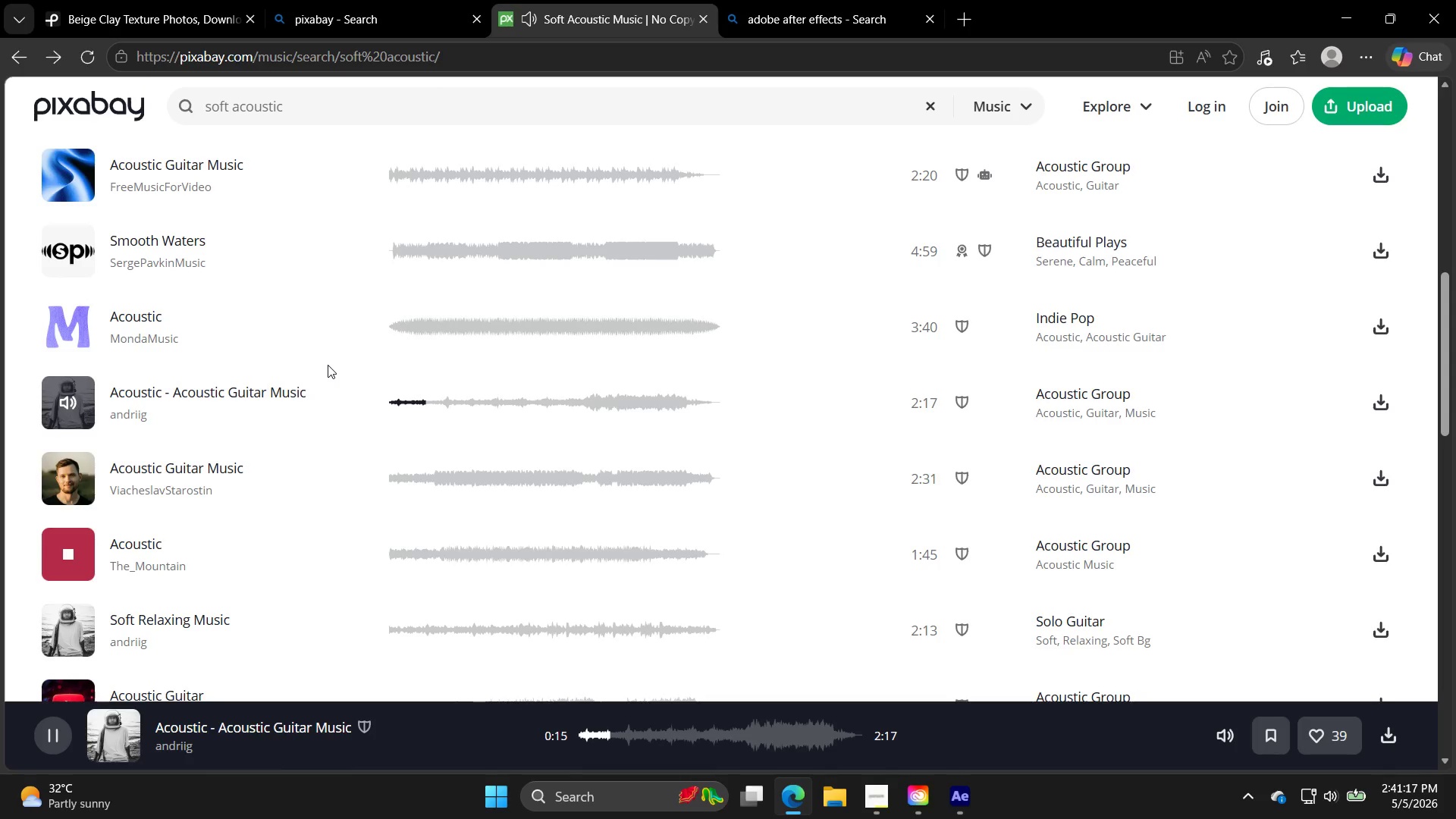 
wait(20.78)
 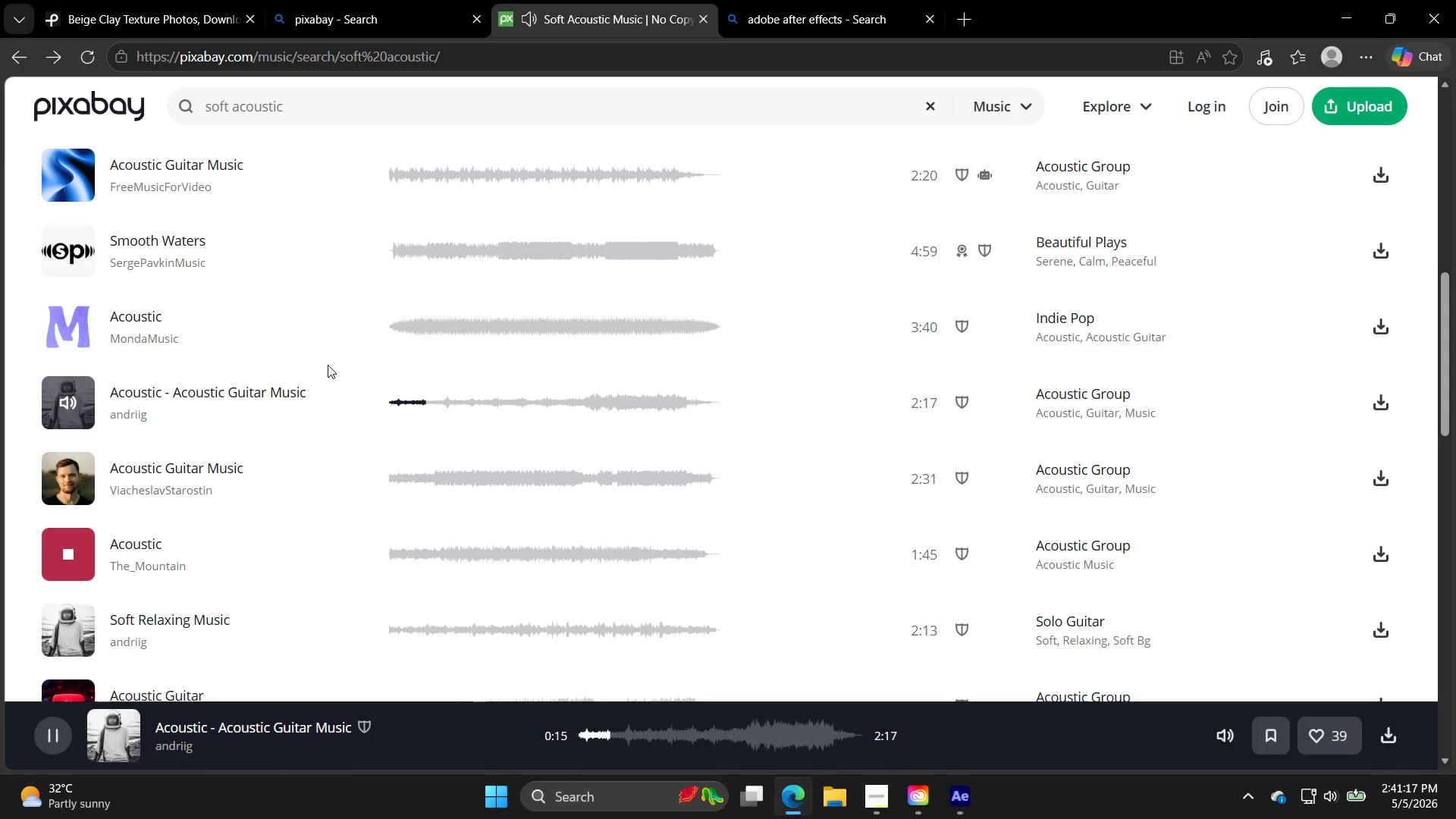 
mouse_move([80, 479])